 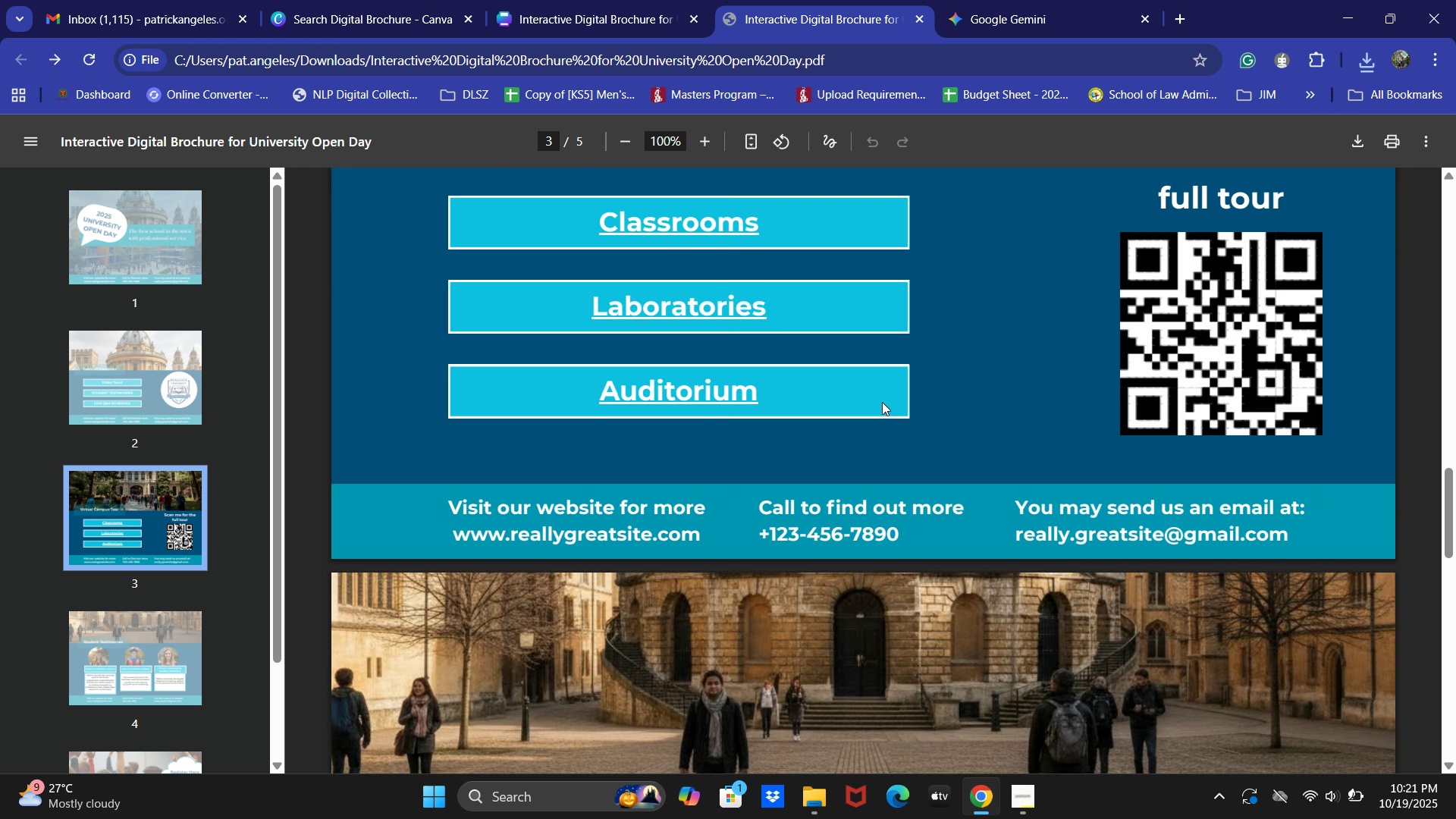 
scroll: coordinate [860, 413], scroll_direction: down, amount: 11.0
 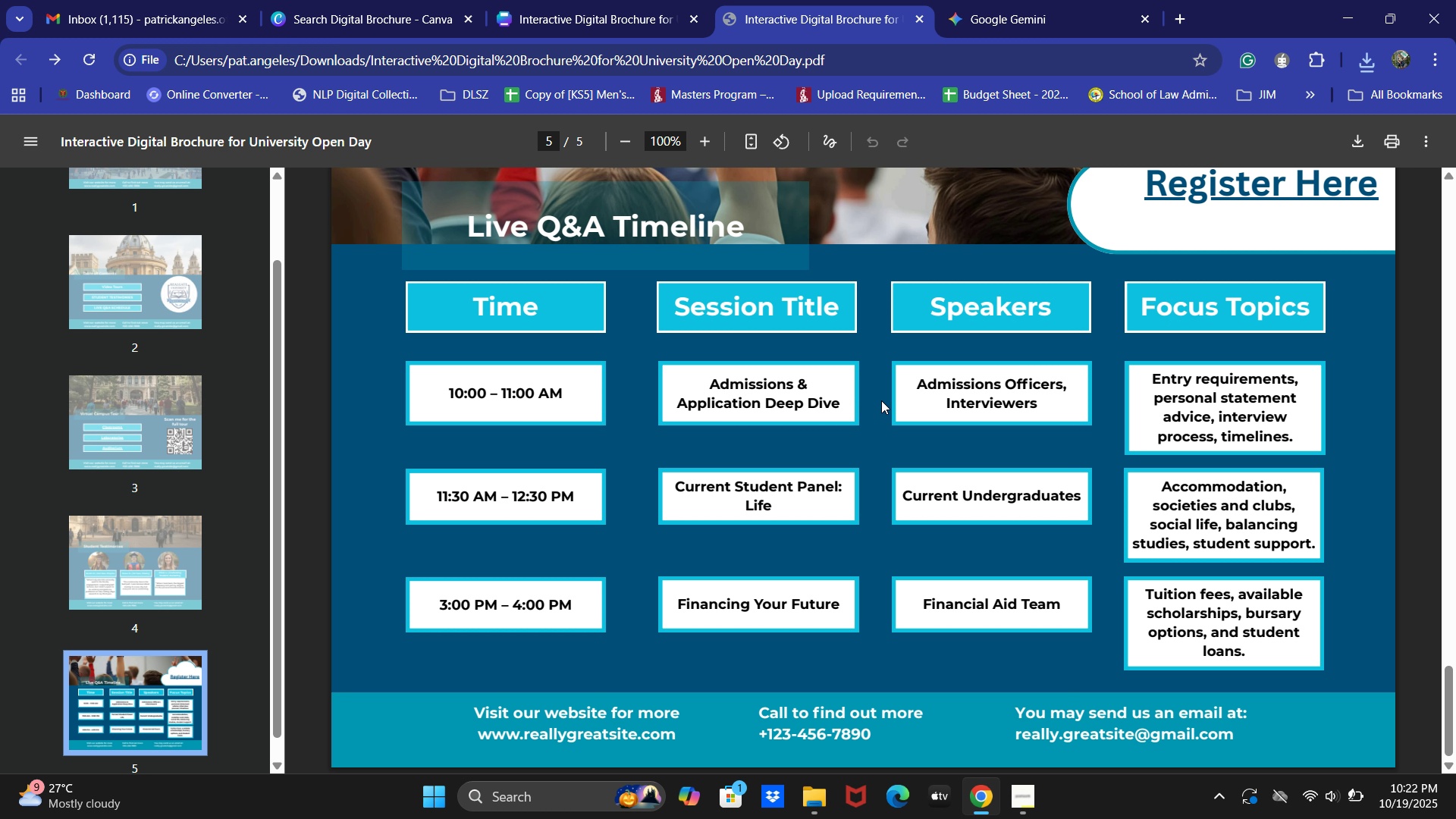 
wait(5.23)
 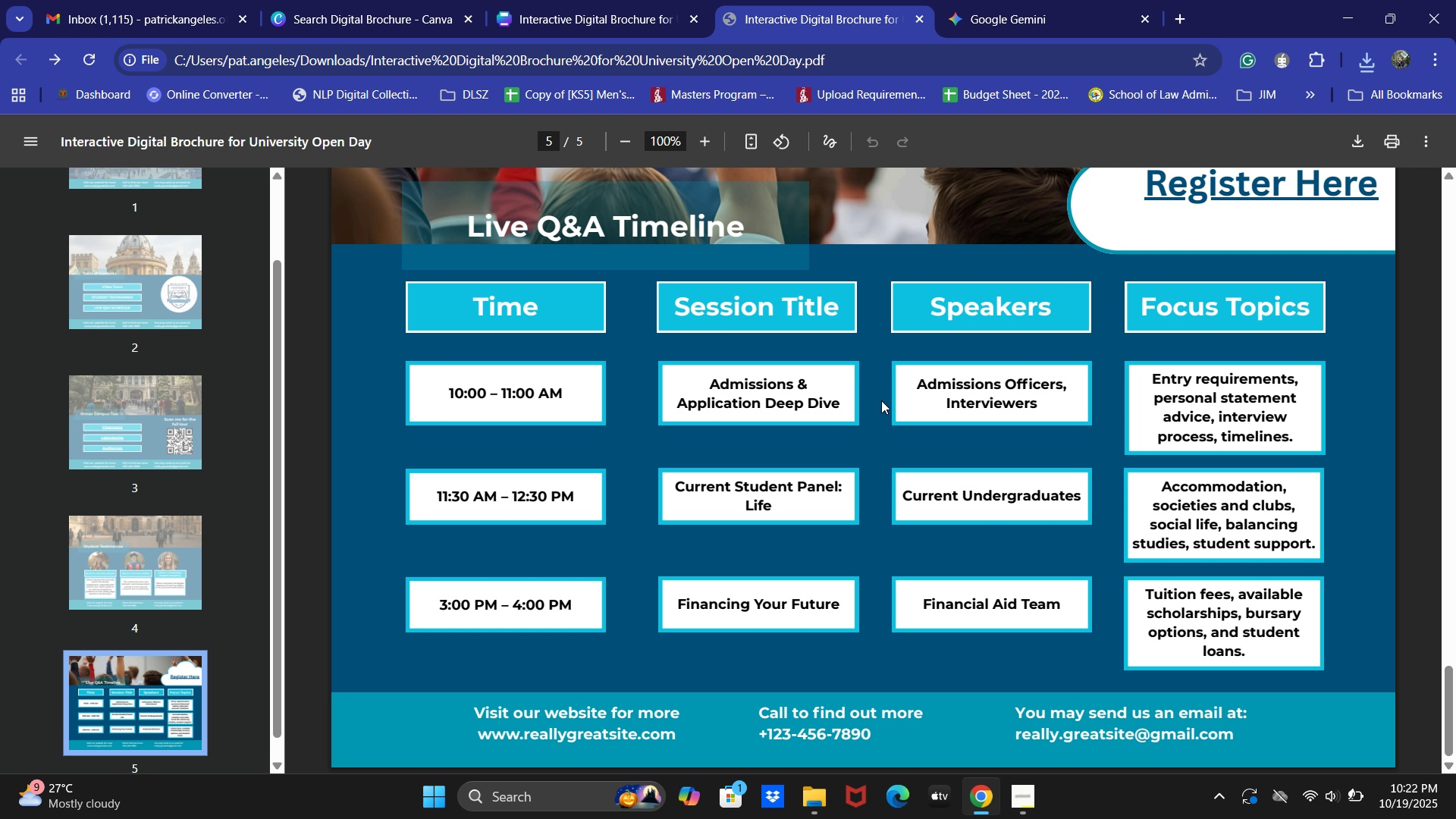 
scroll: coordinate [894, 402], scroll_direction: up, amount: 17.0
 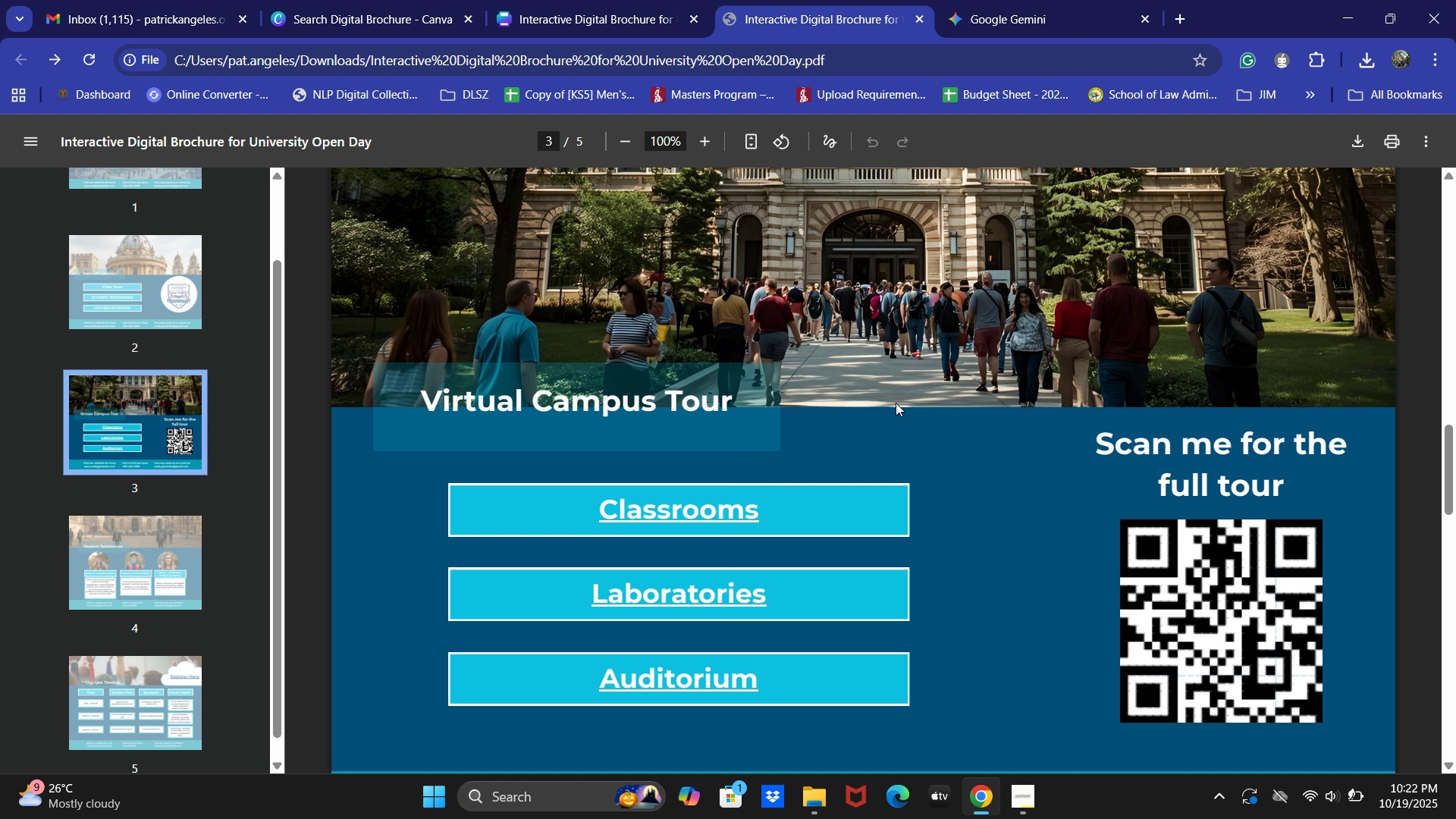 
wait(29.38)
 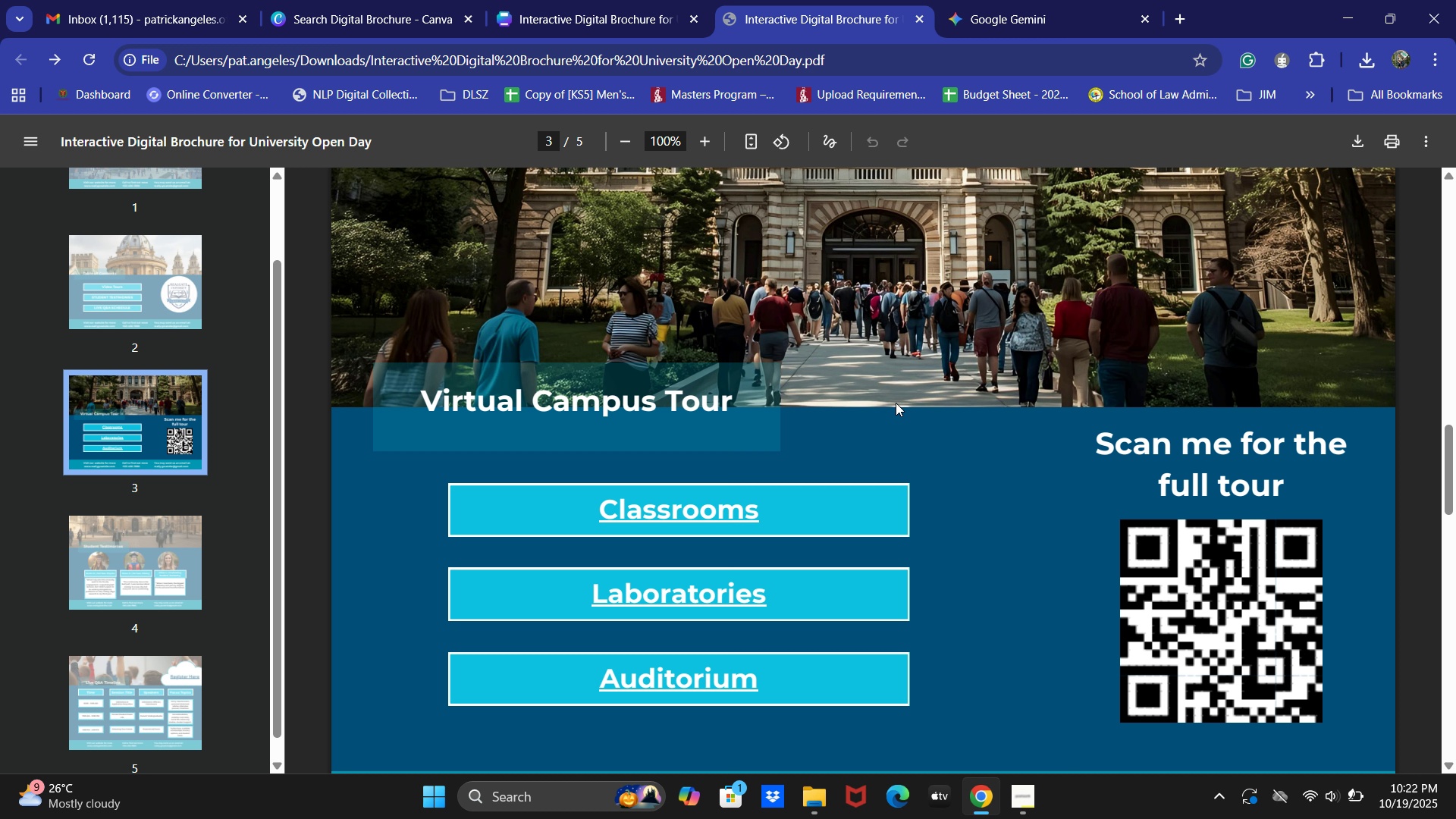 
scroll: coordinate [967, 514], scroll_direction: down, amount: 14.0
 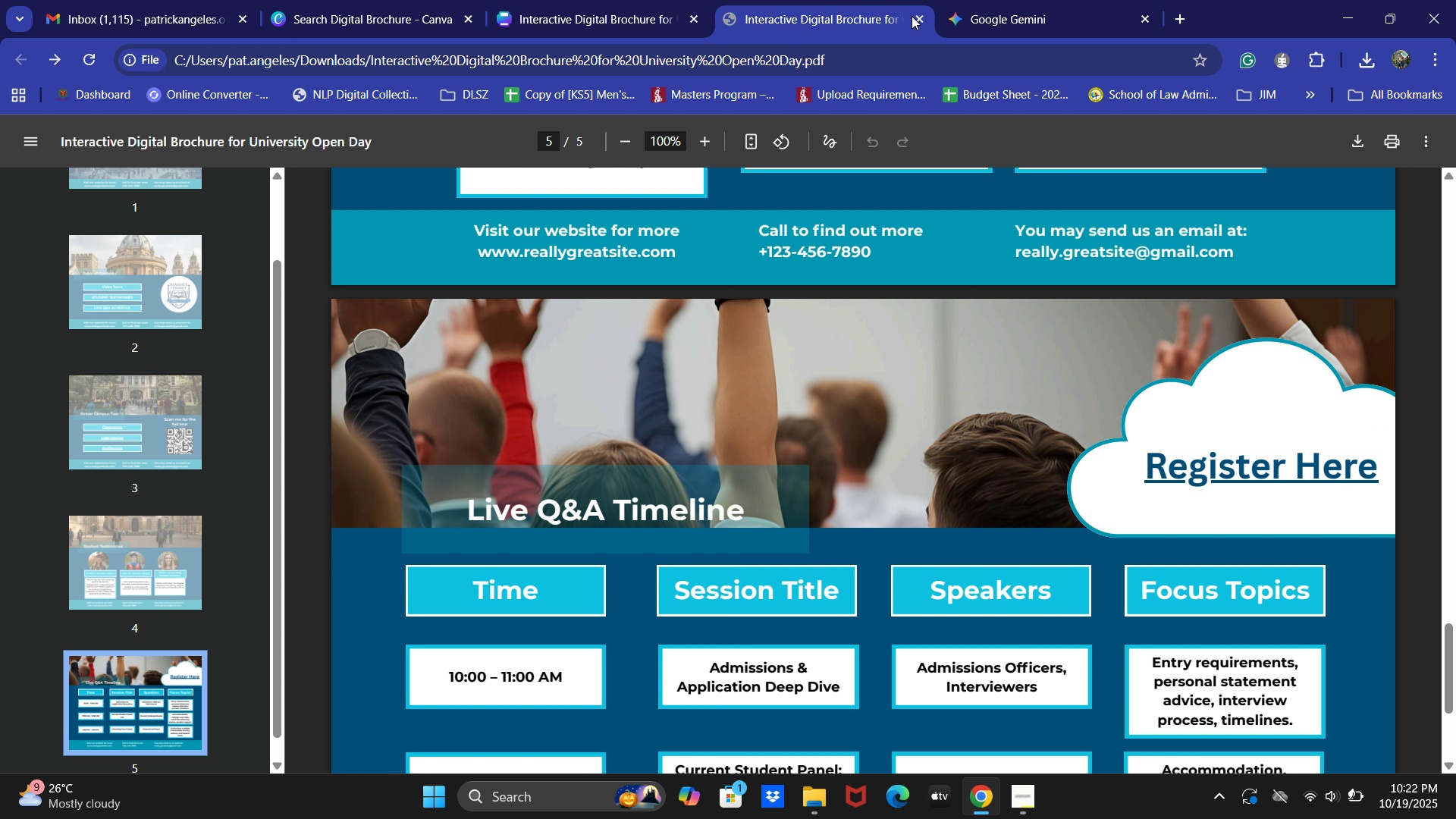 
left_click([912, 16])
 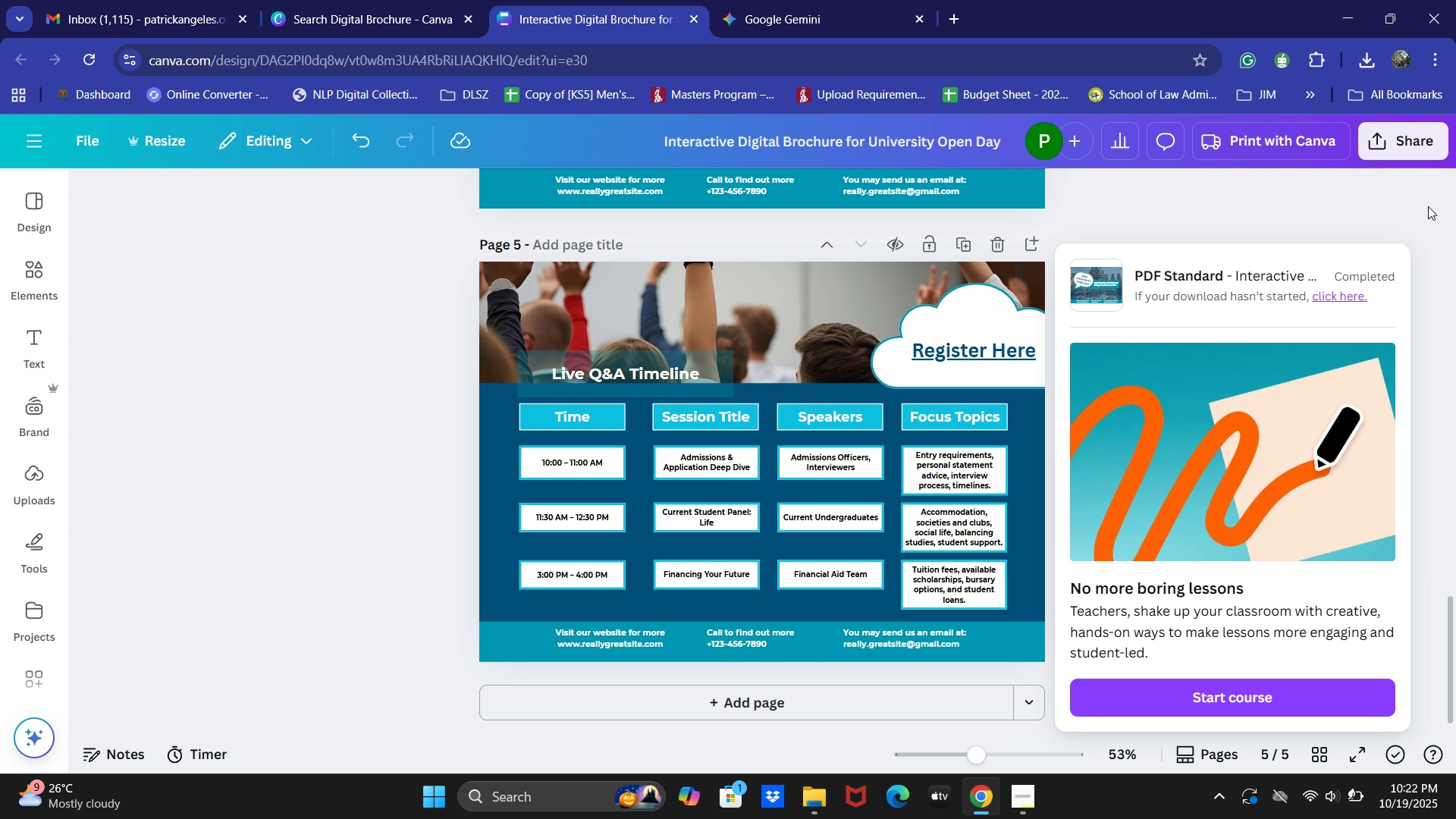 
wait(5.86)
 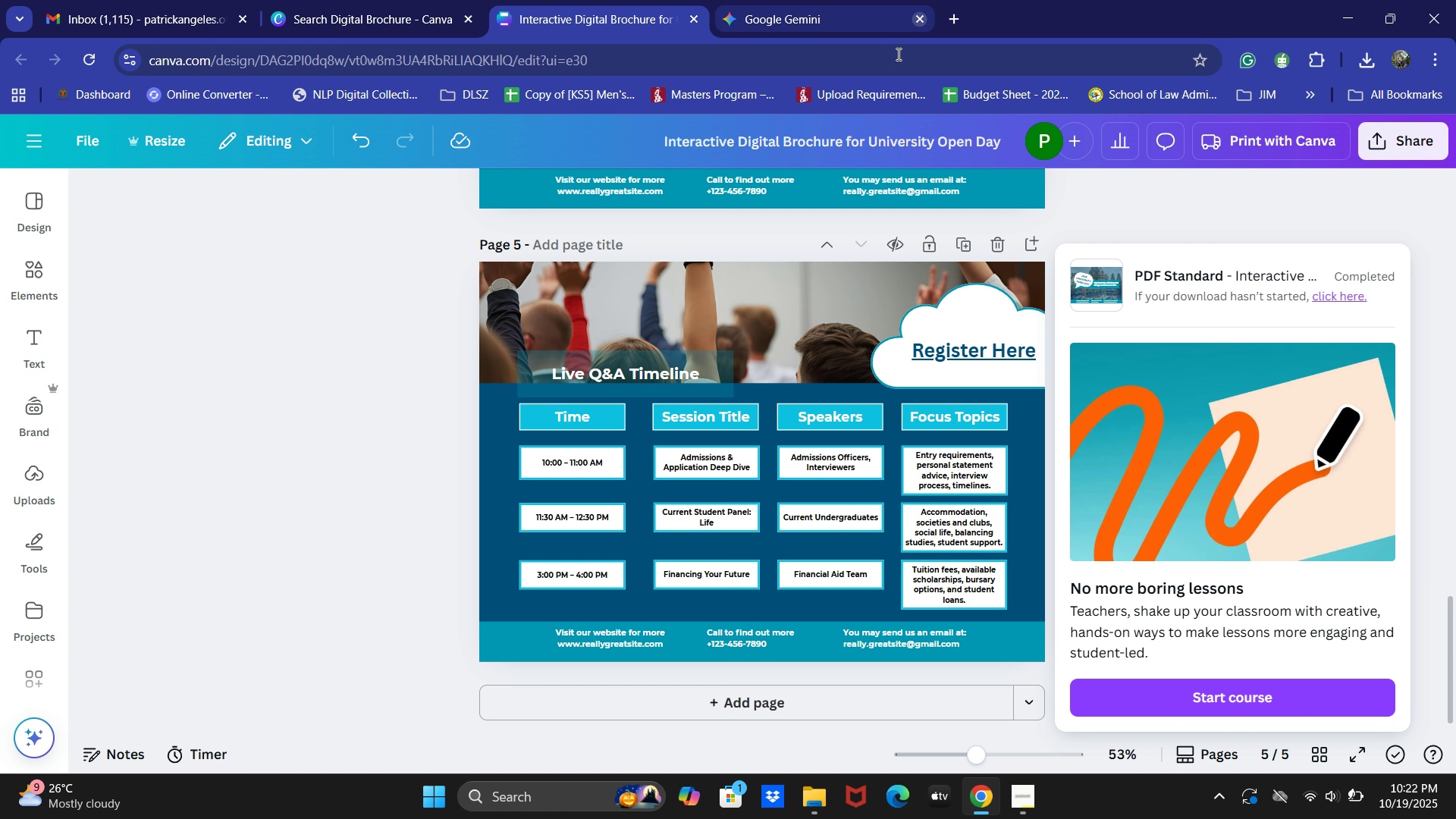 
scroll: coordinate [664, 560], scroll_direction: up, amount: 4.0